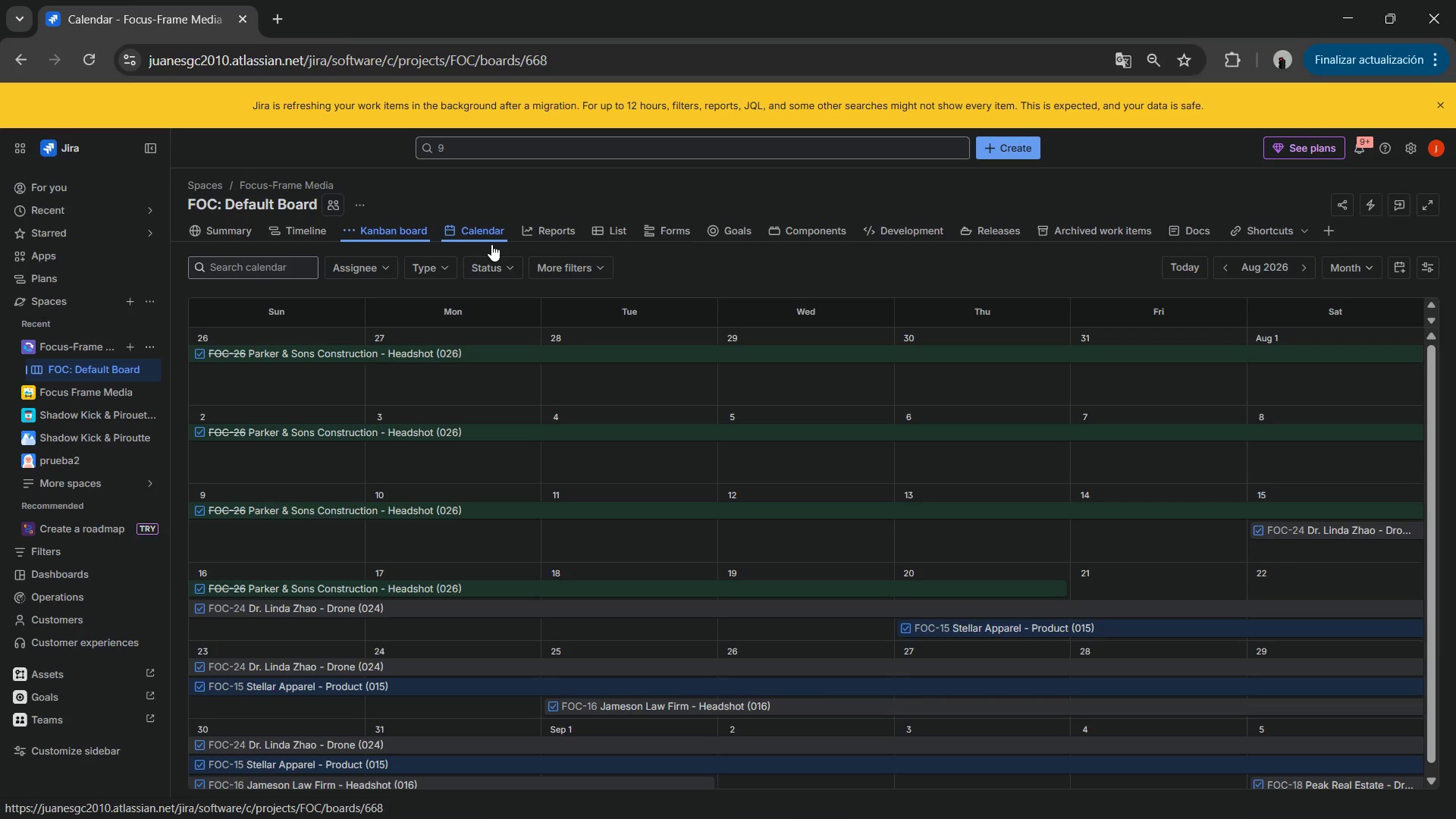 
scroll: coordinate [956, 413], scroll_direction: up, amount: 2.0
 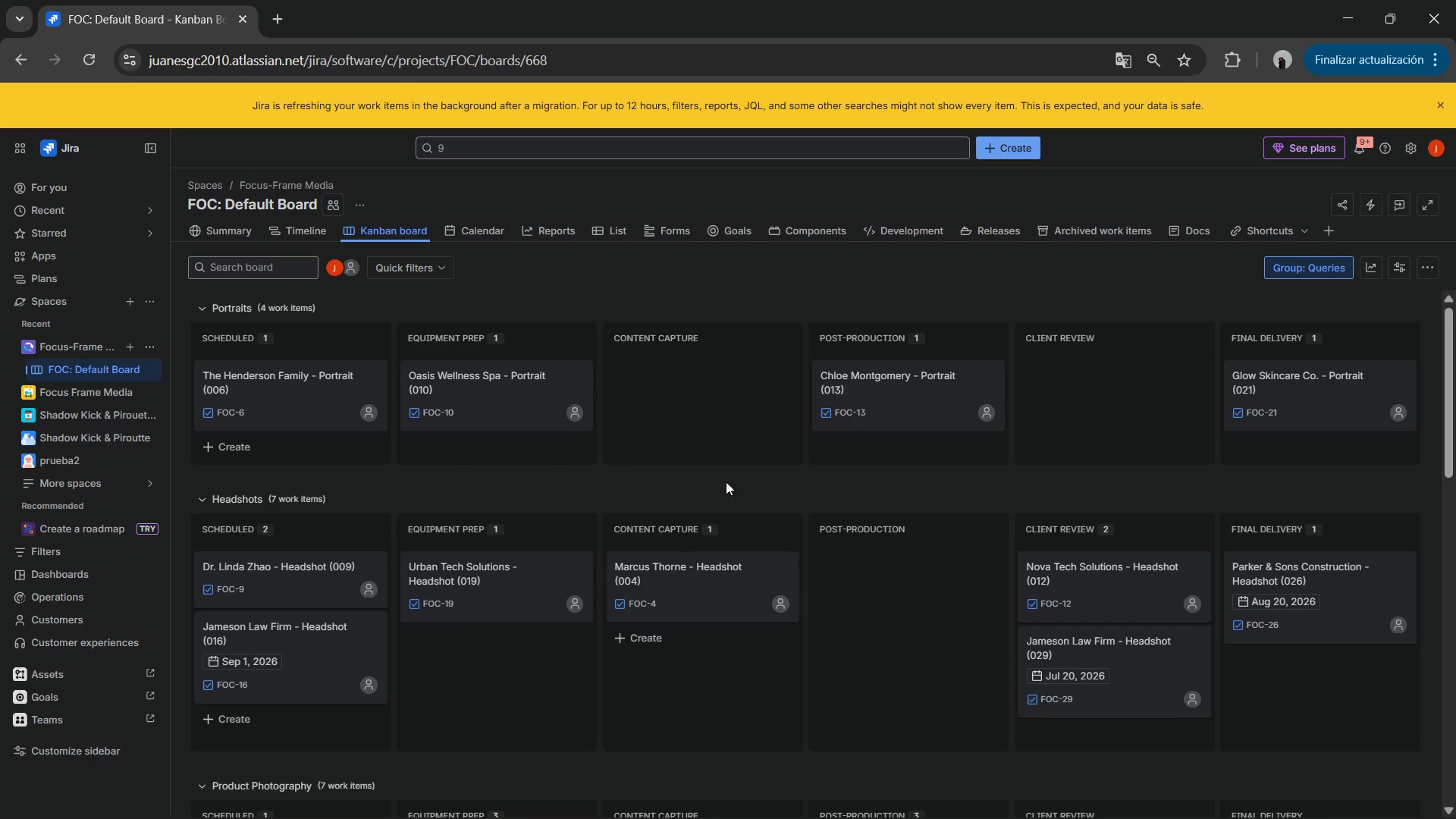 
left_click_drag(start_coordinate=[640, 582], to_coordinate=[835, 595])
 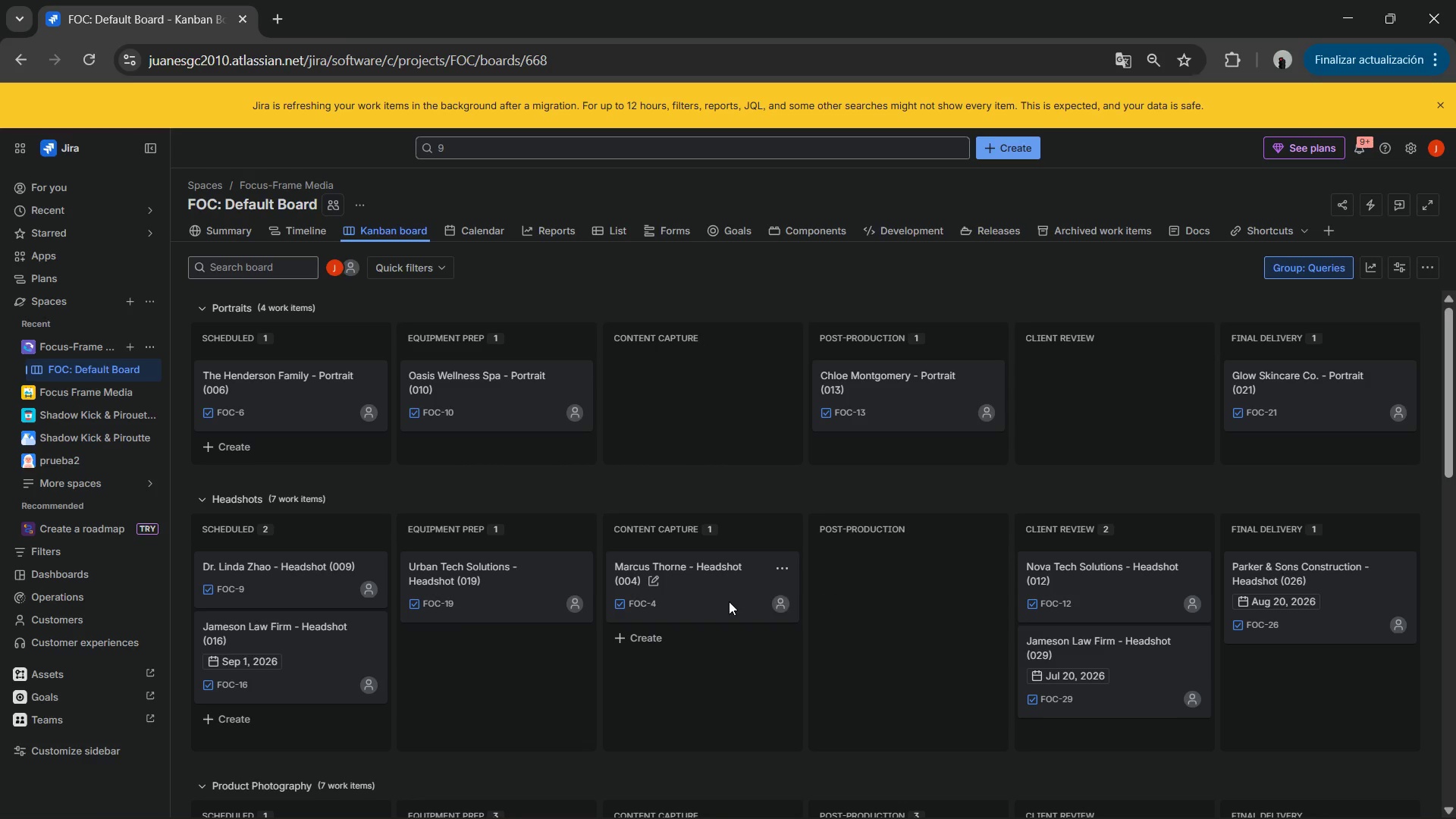 
left_click_drag(start_coordinate=[729, 601], to_coordinate=[840, 562])
 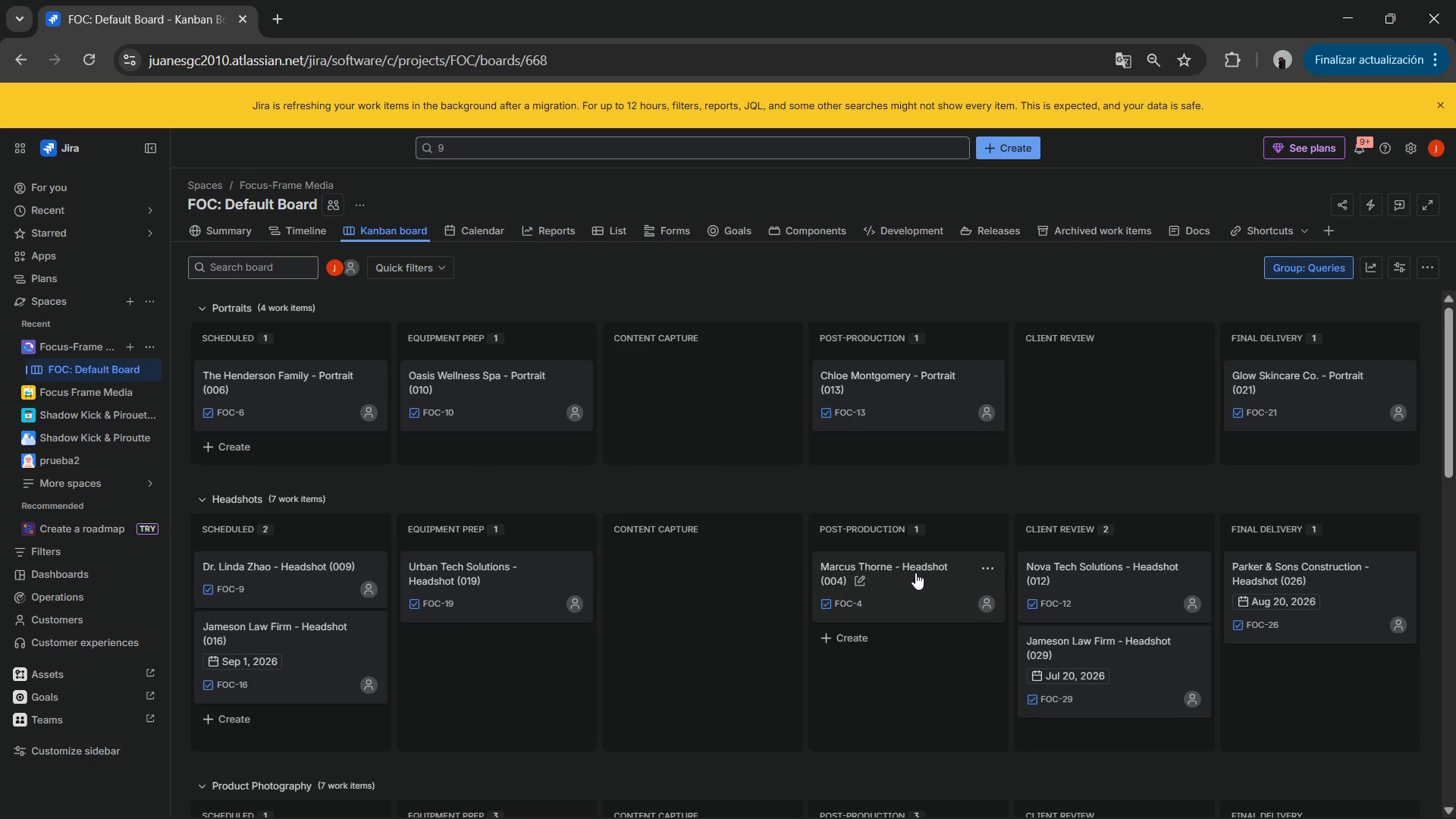 
wait(5.3)
 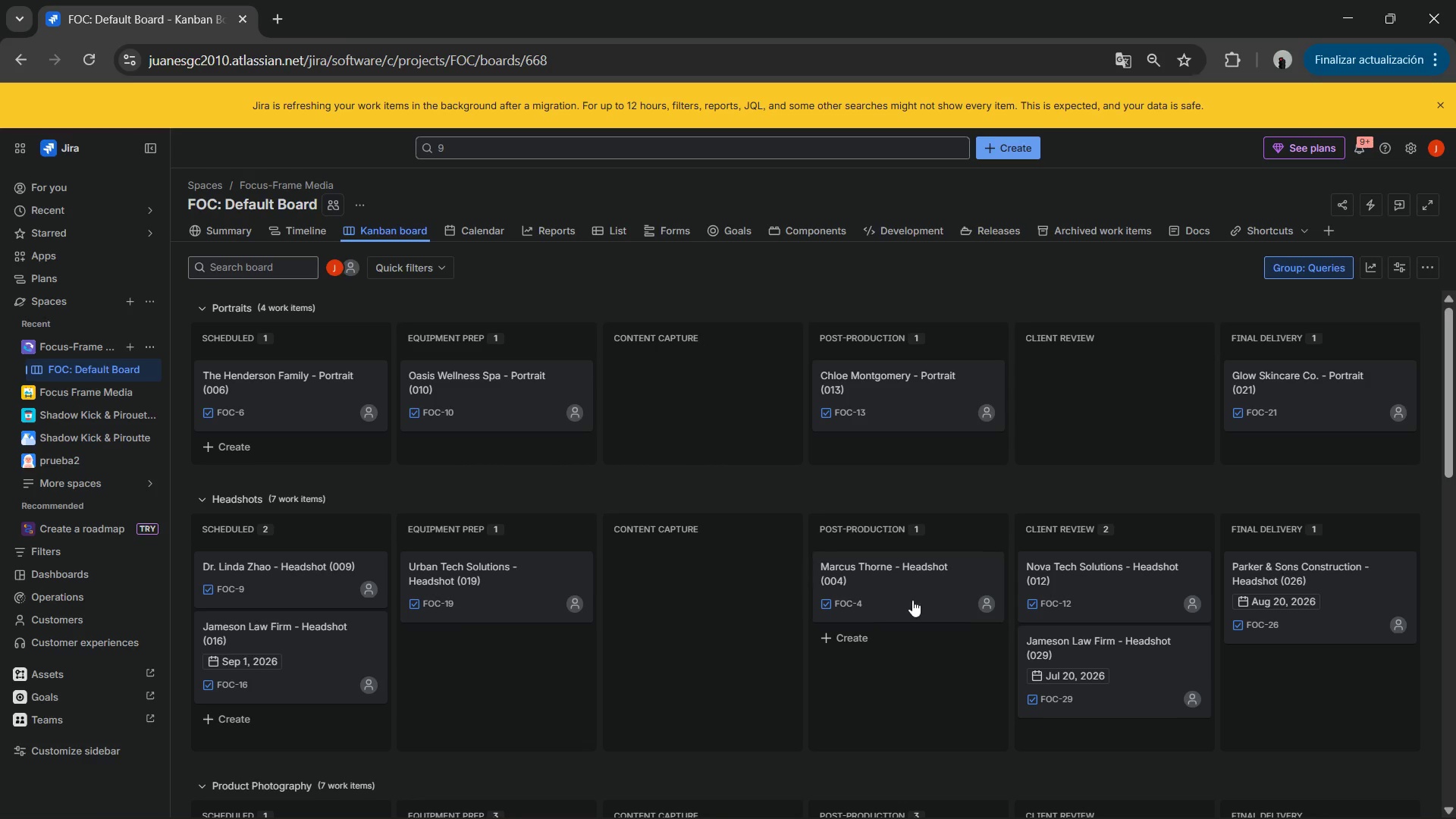 
left_click([915, 573])
 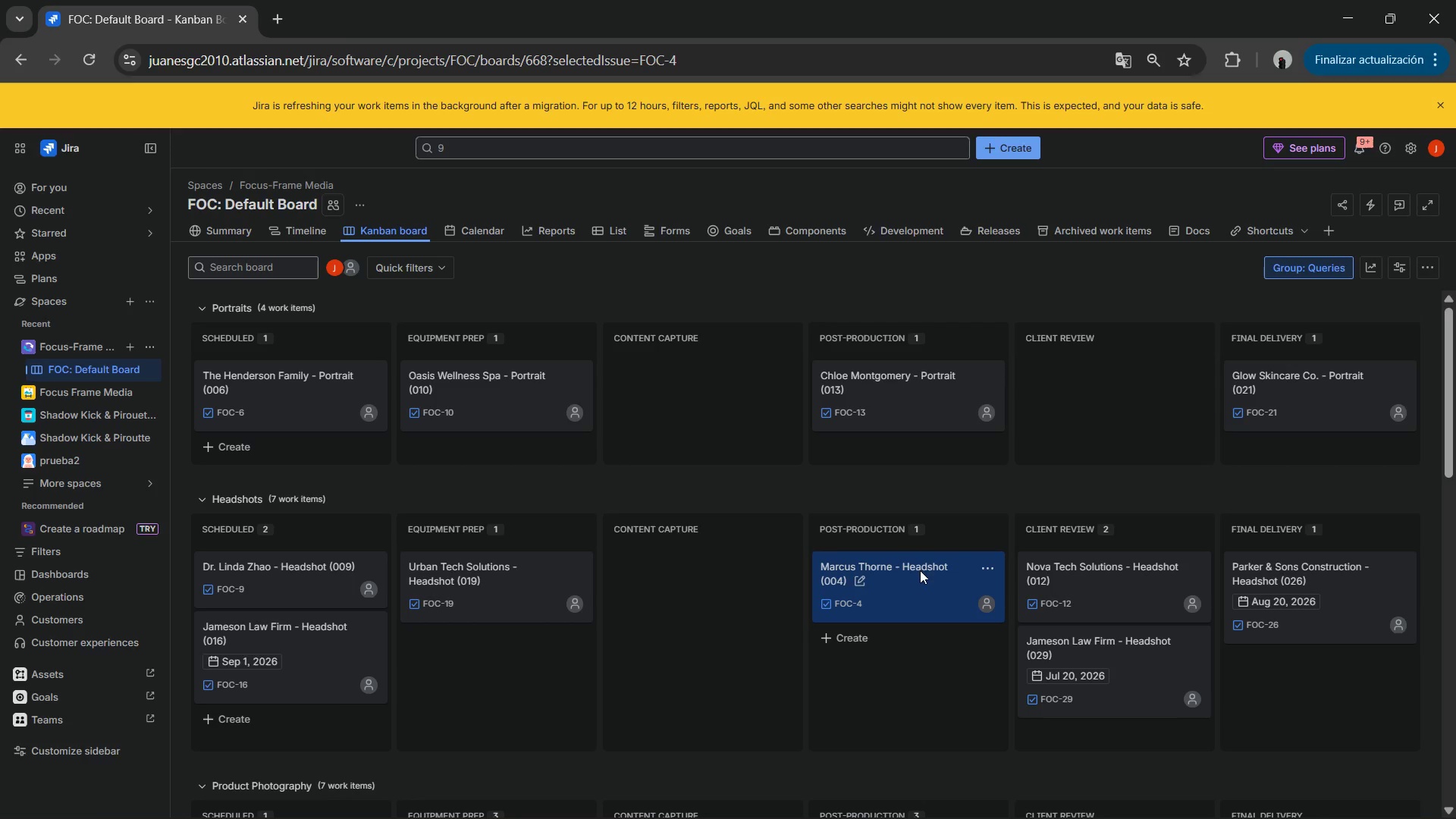 
mouse_move([944, 535])
 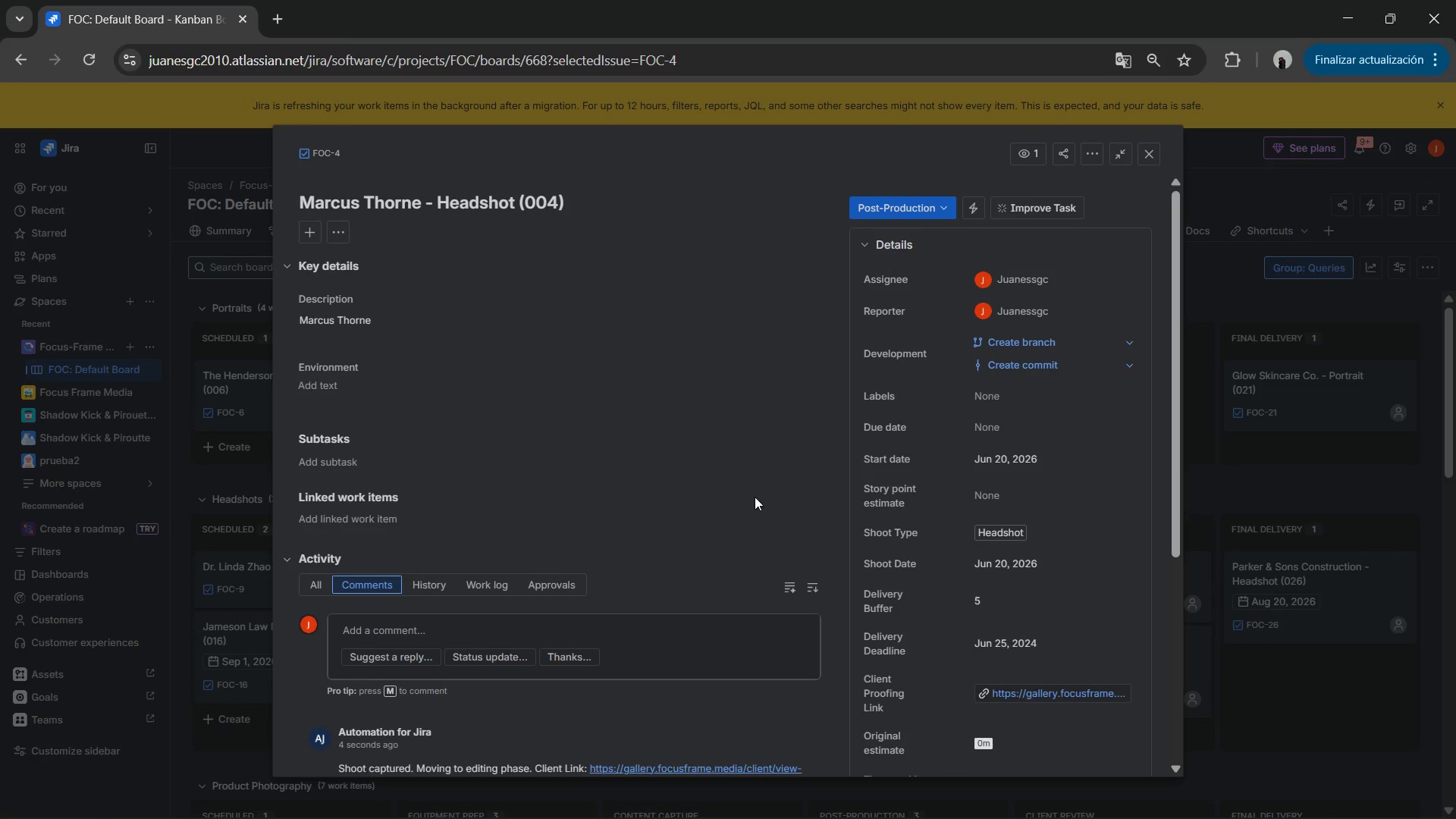 
scroll: coordinate [752, 498], scroll_direction: up, amount: 2.0
 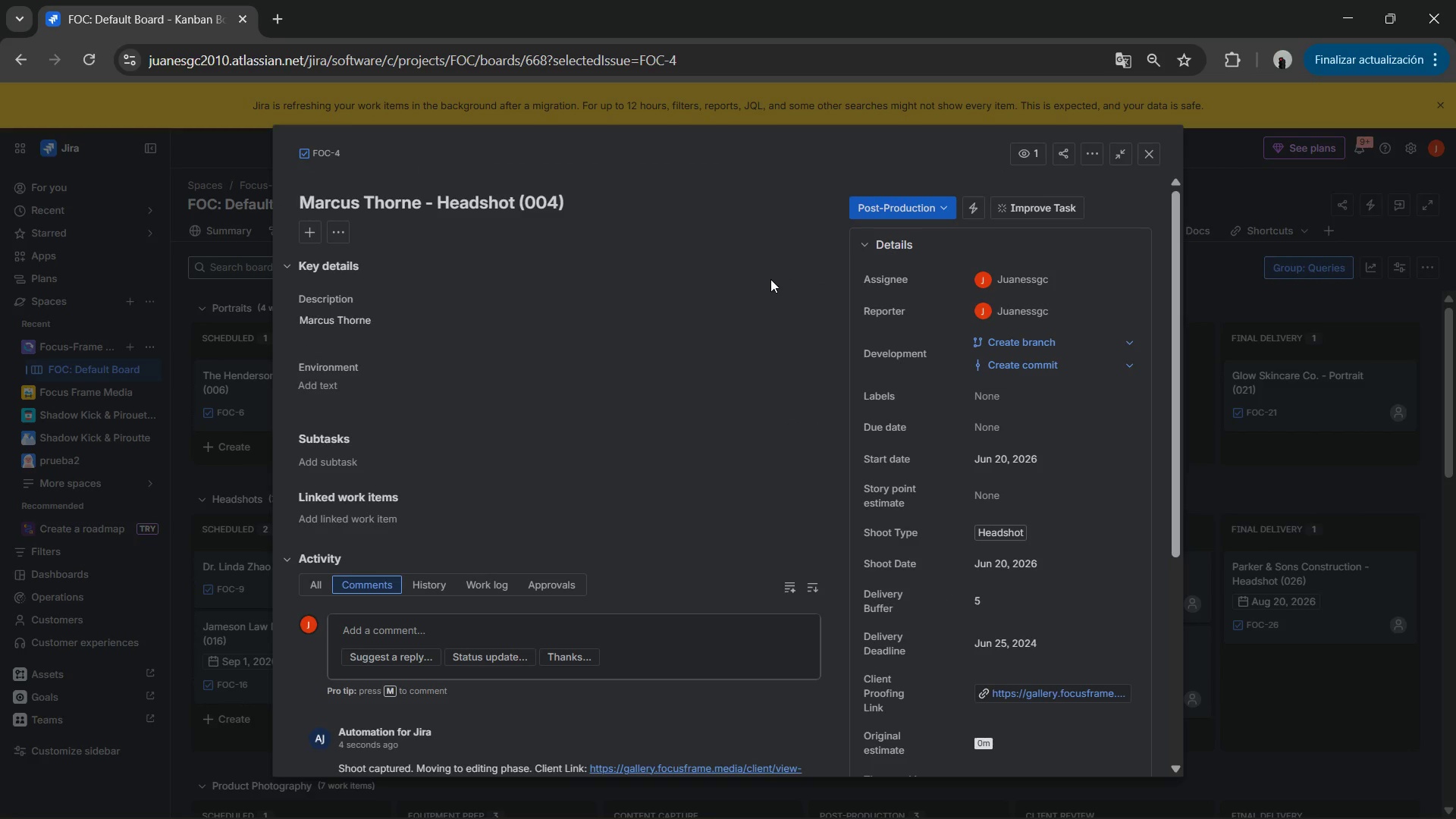 
scroll: coordinate [752, 322], scroll_direction: down, amount: 3.0
 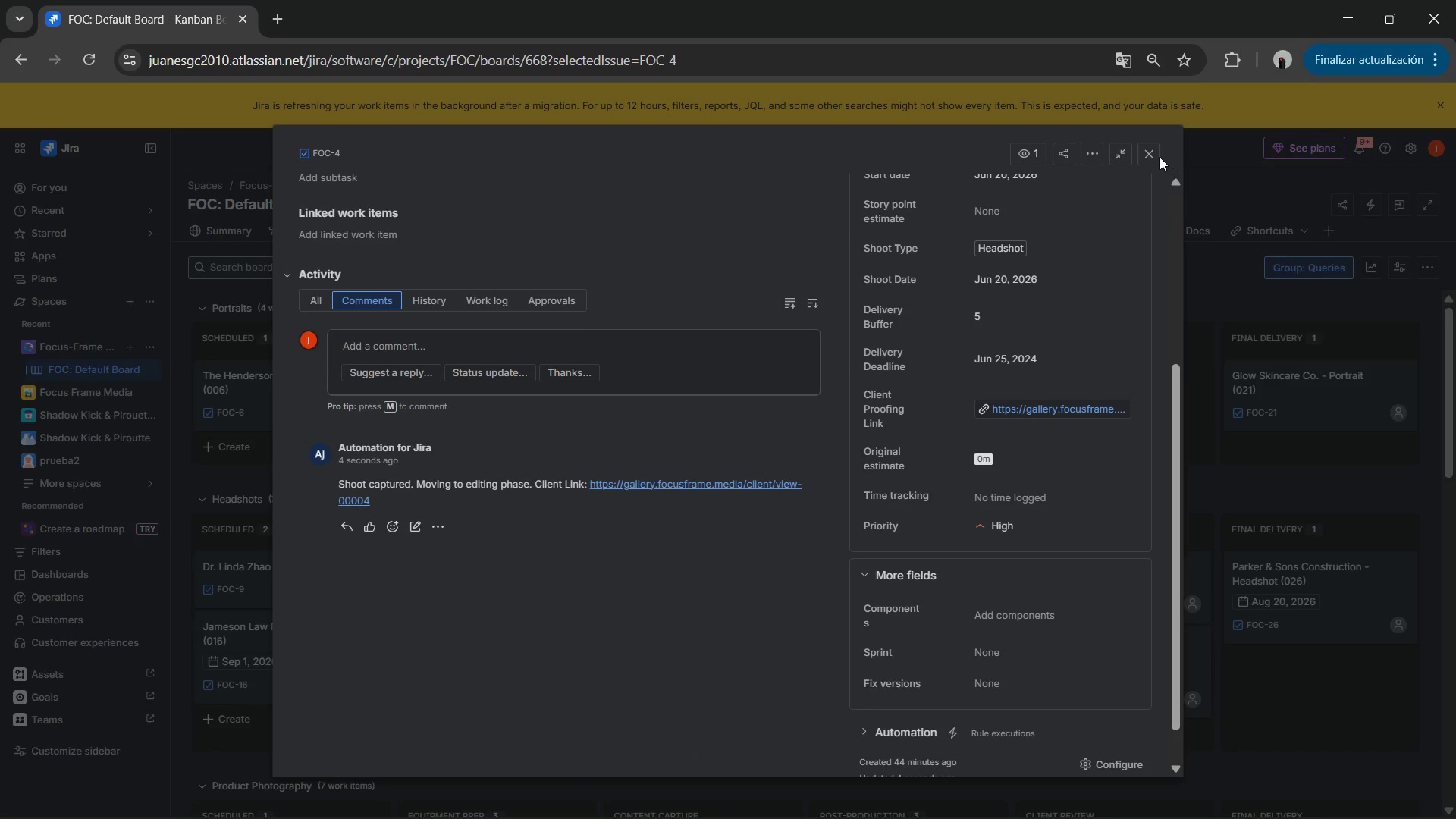 
left_click([1148, 155])
 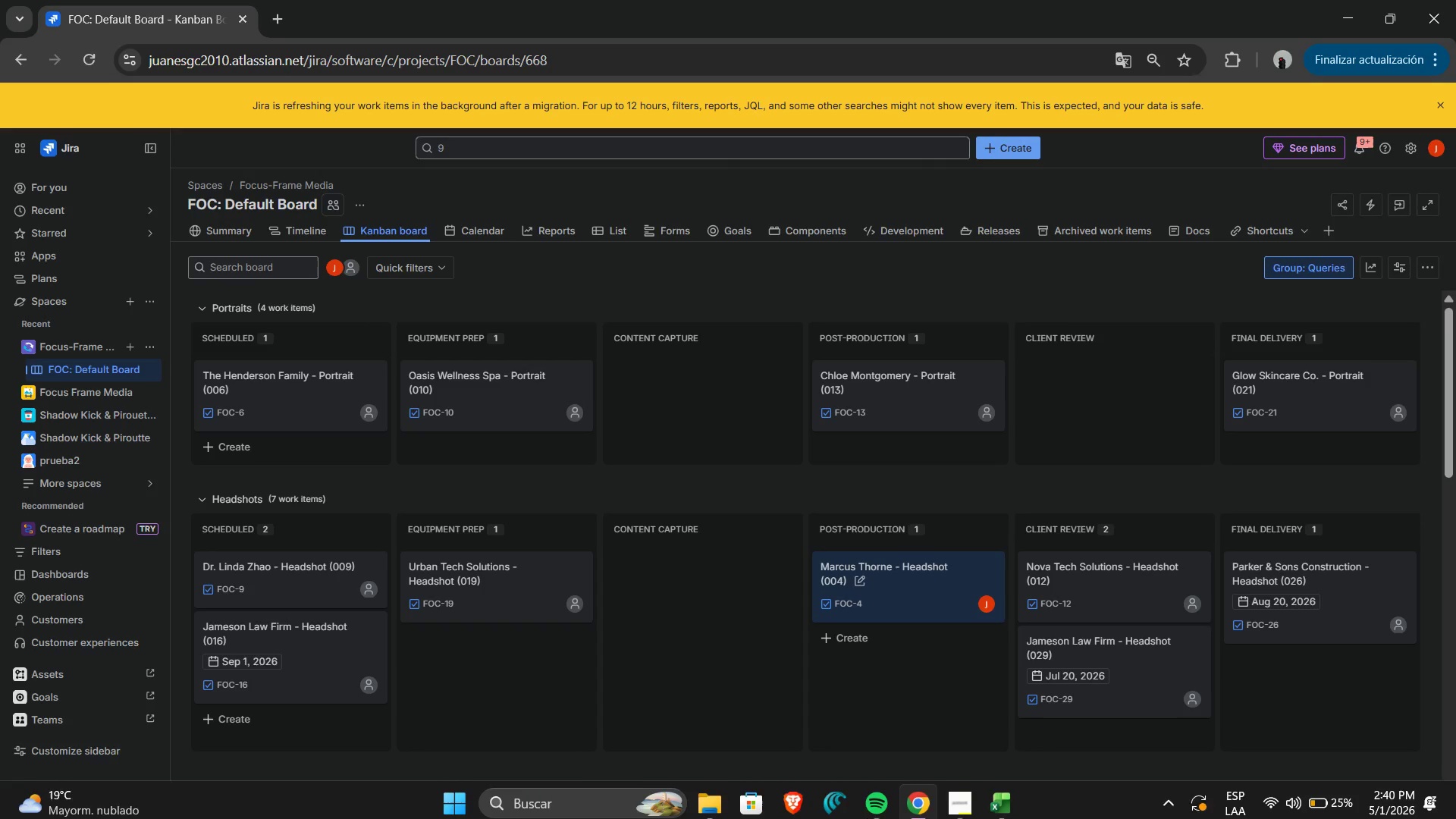 
wait(6.92)
 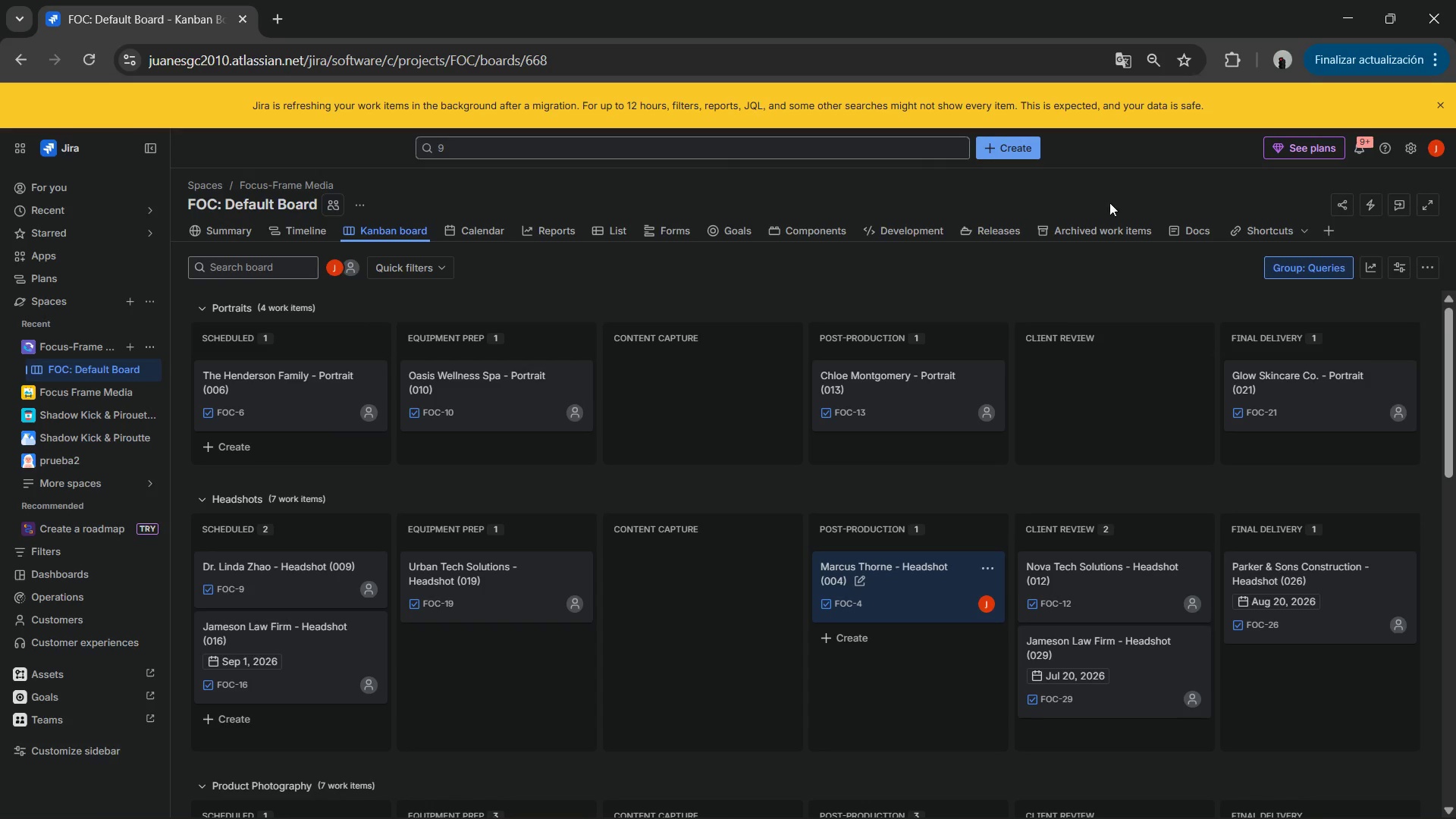 
left_click([978, 812])